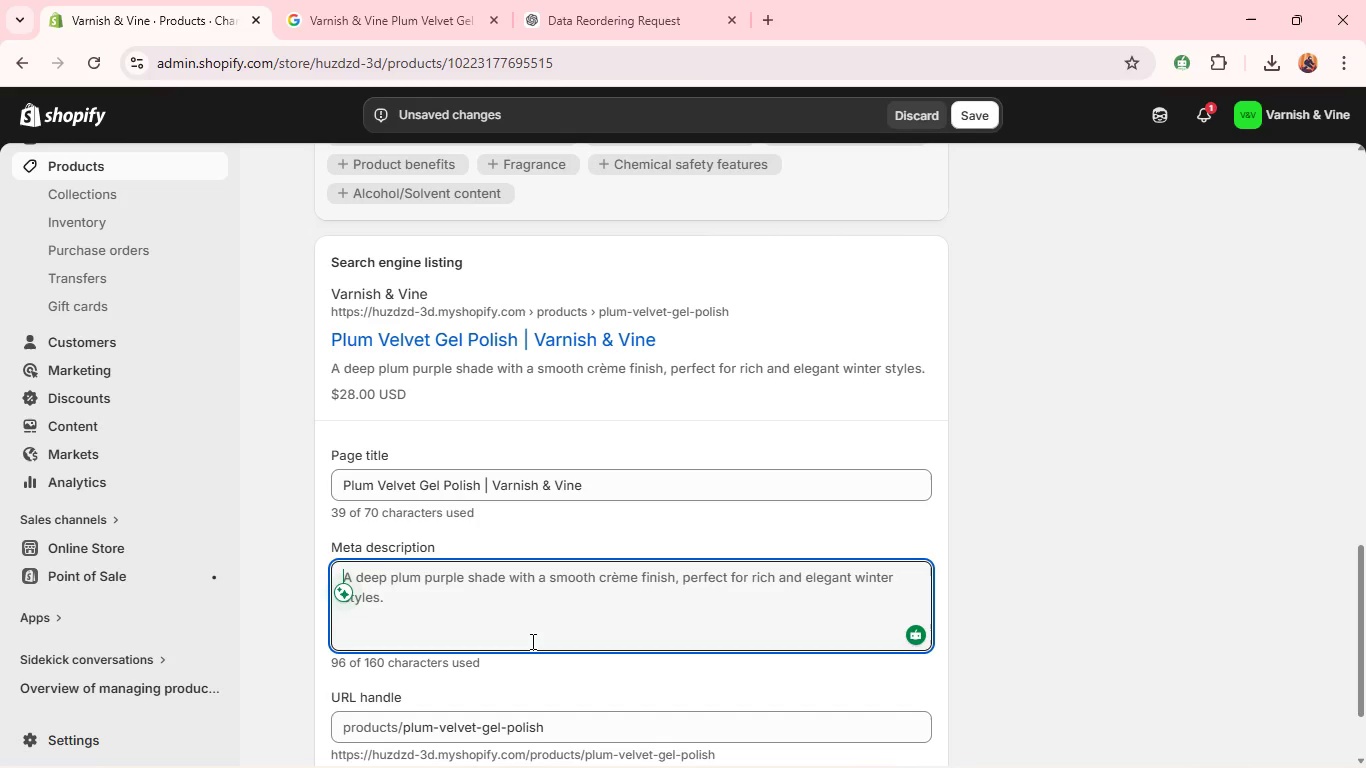 
type(Plum Velvet GEl Polish - a rich purple shade with cream )
key(Backspace)
type(y finish for elegant nails)
 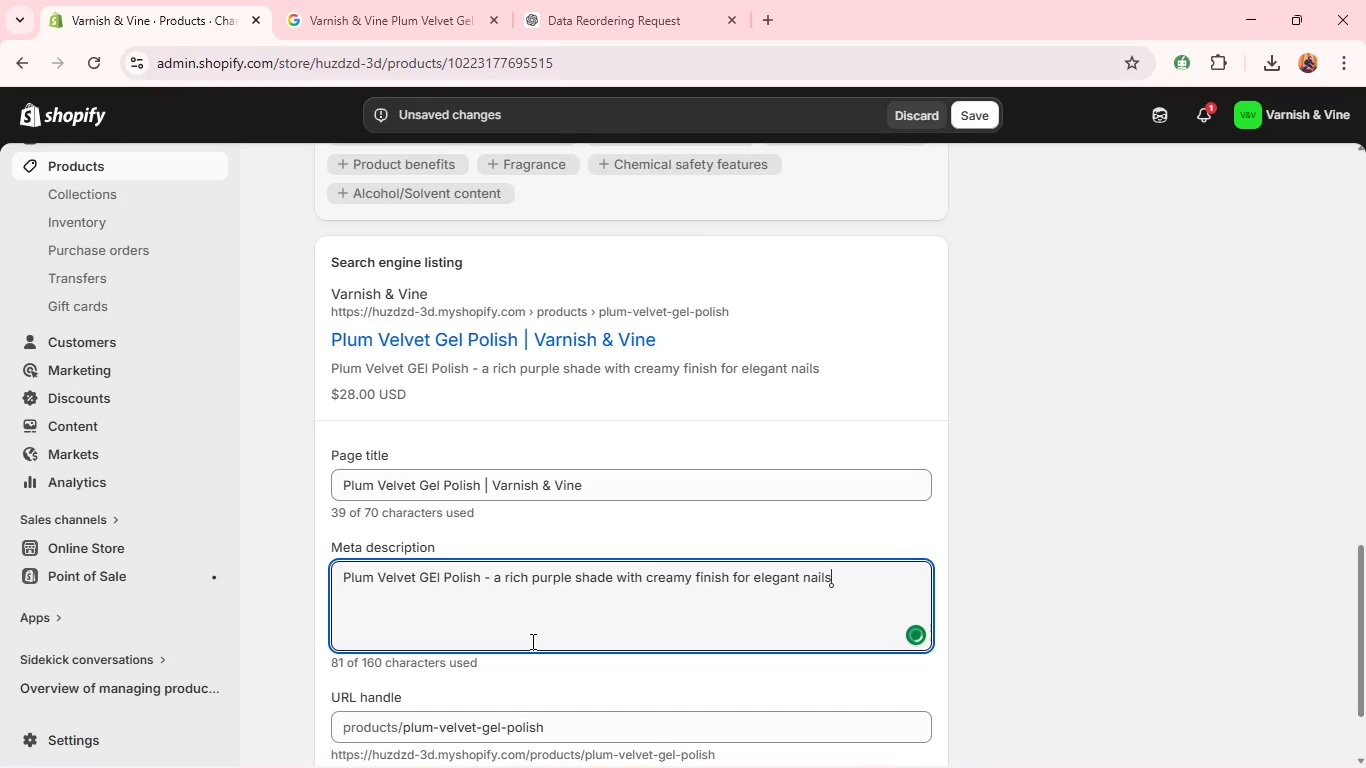 
double_click([508, 721])
 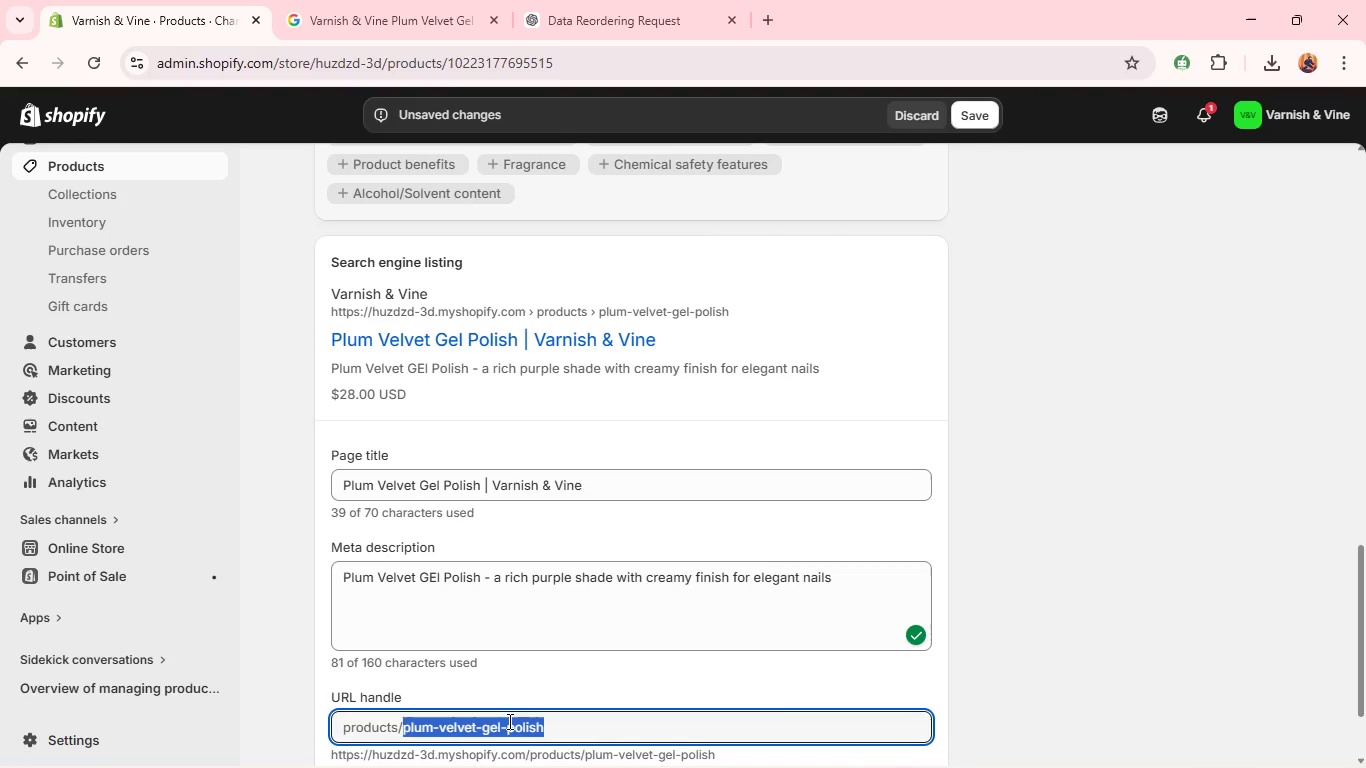 
triple_click([508, 721])
 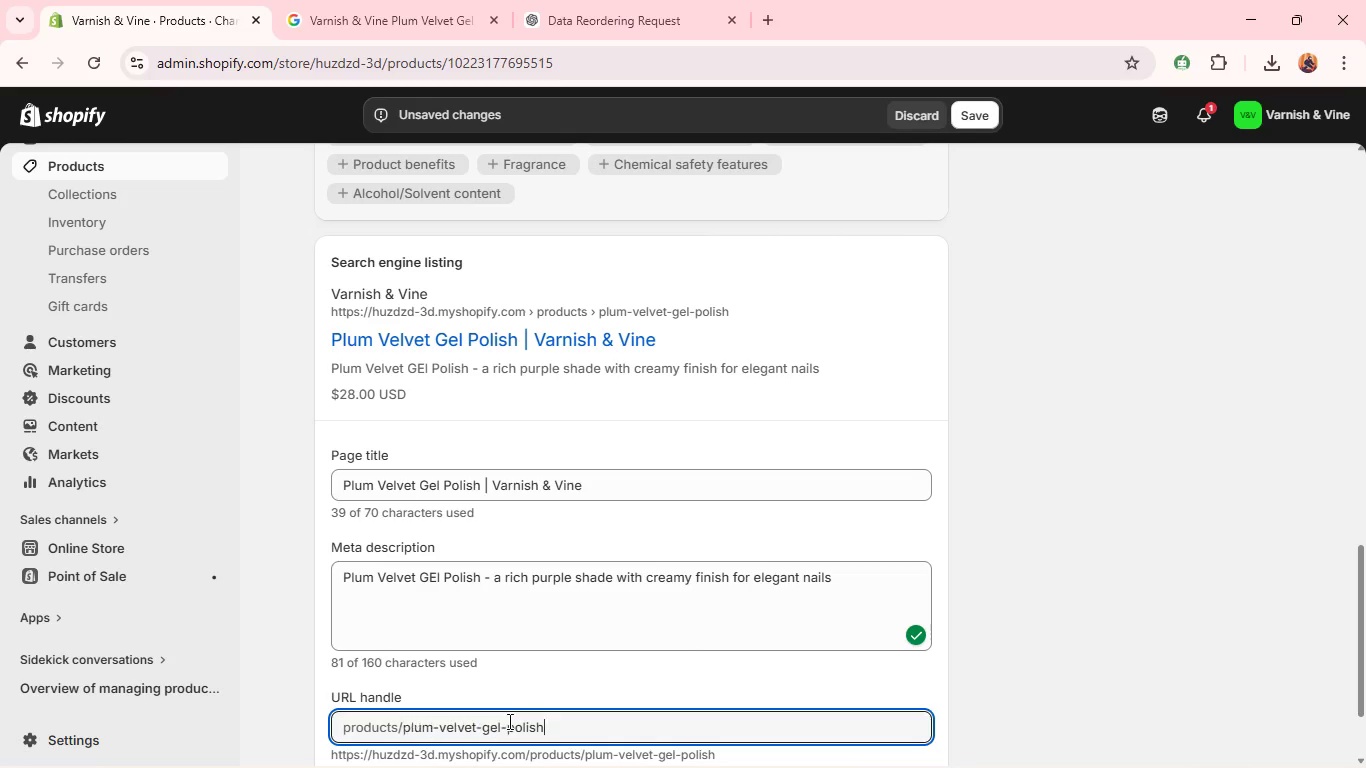 
key(Backspace)
 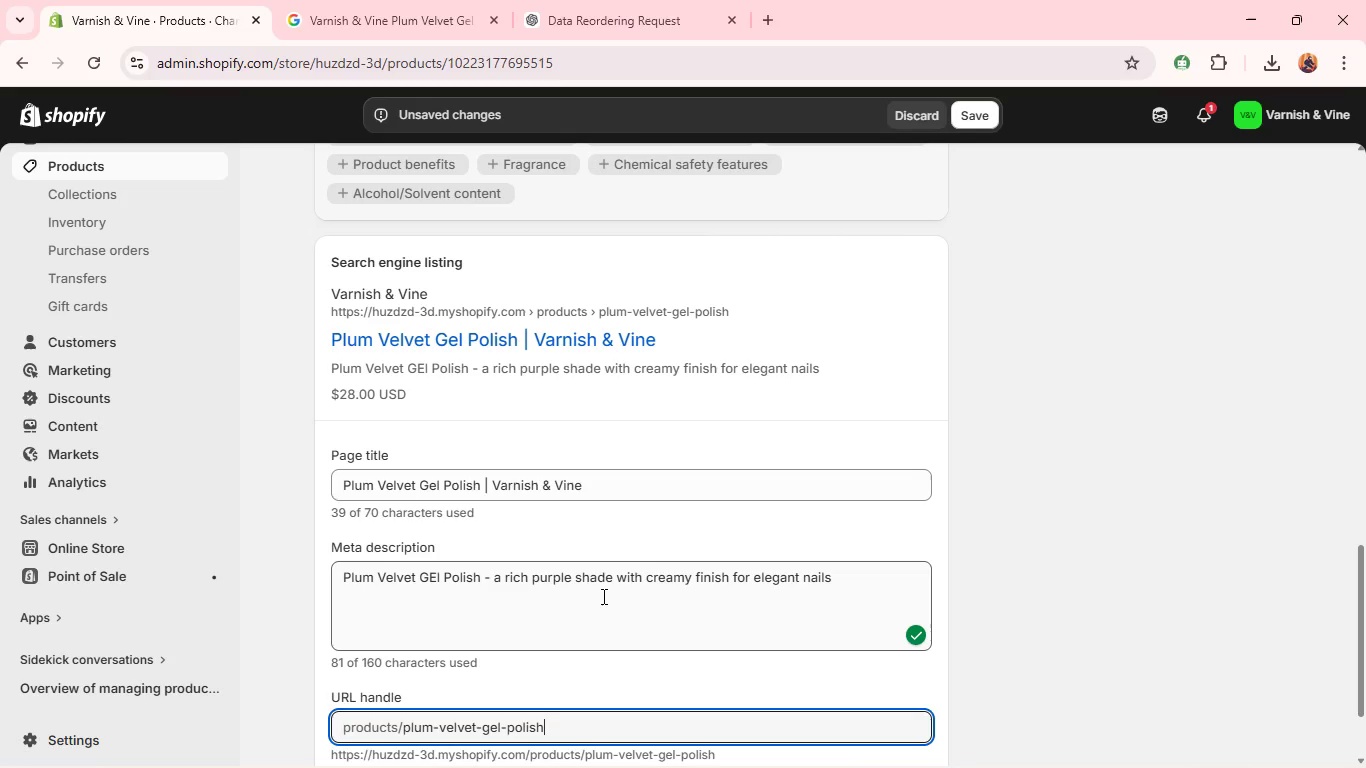 
left_click([602, 596])
 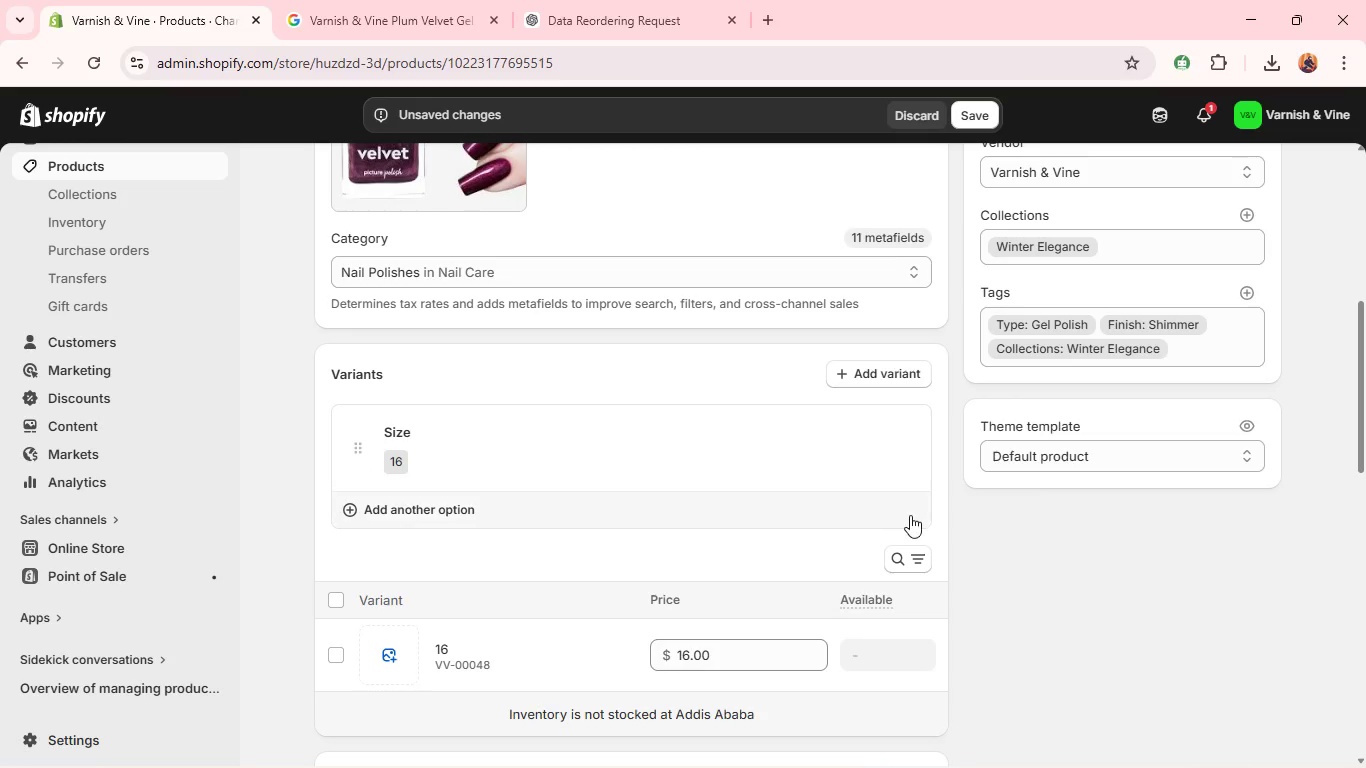 
wait(8.06)
 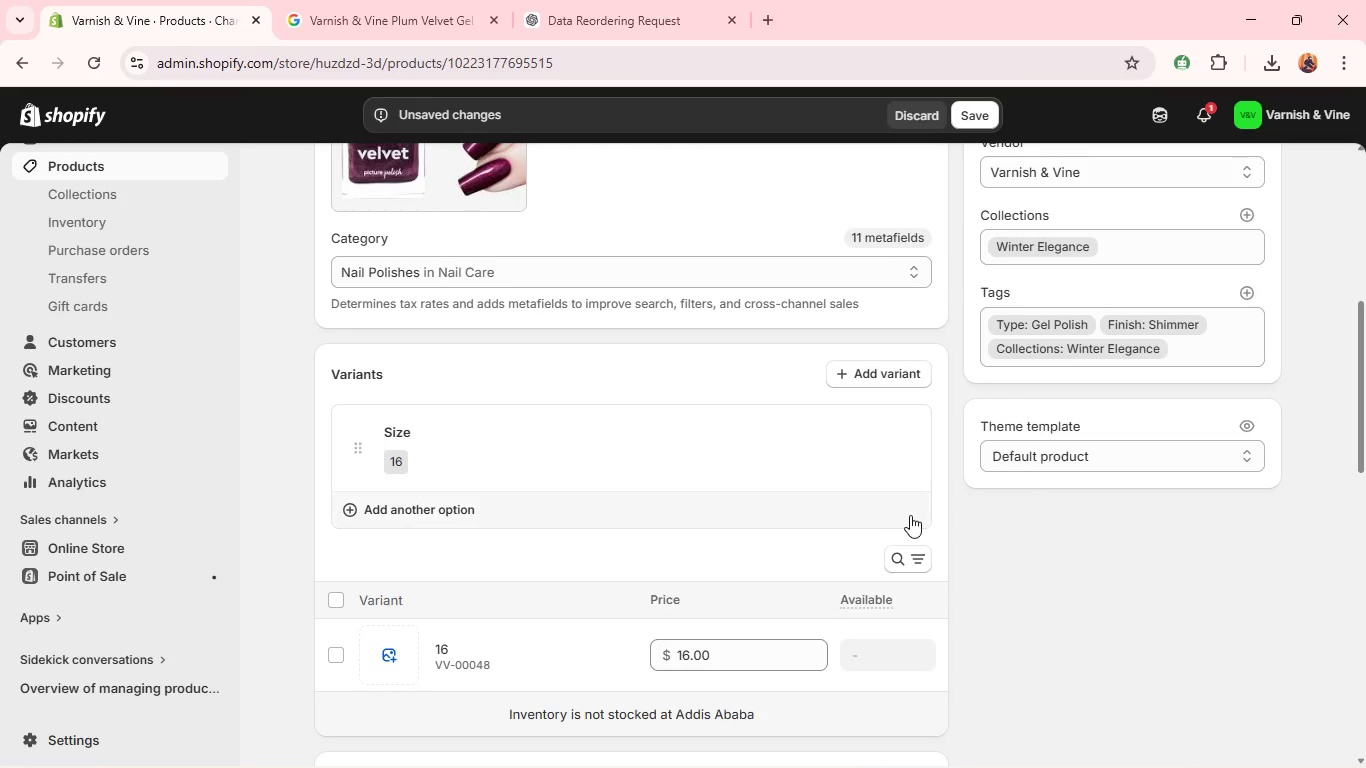 
left_click([1199, 326])
 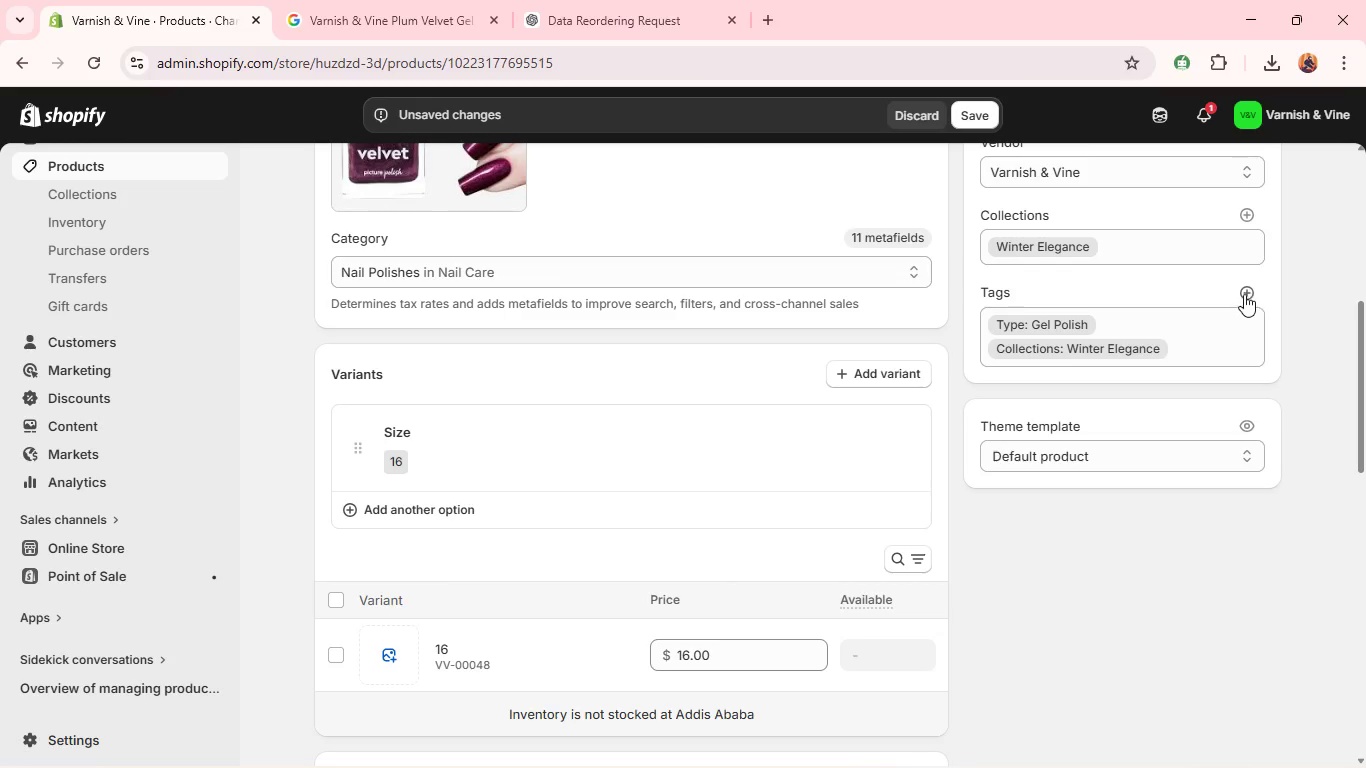 
left_click([1244, 293])
 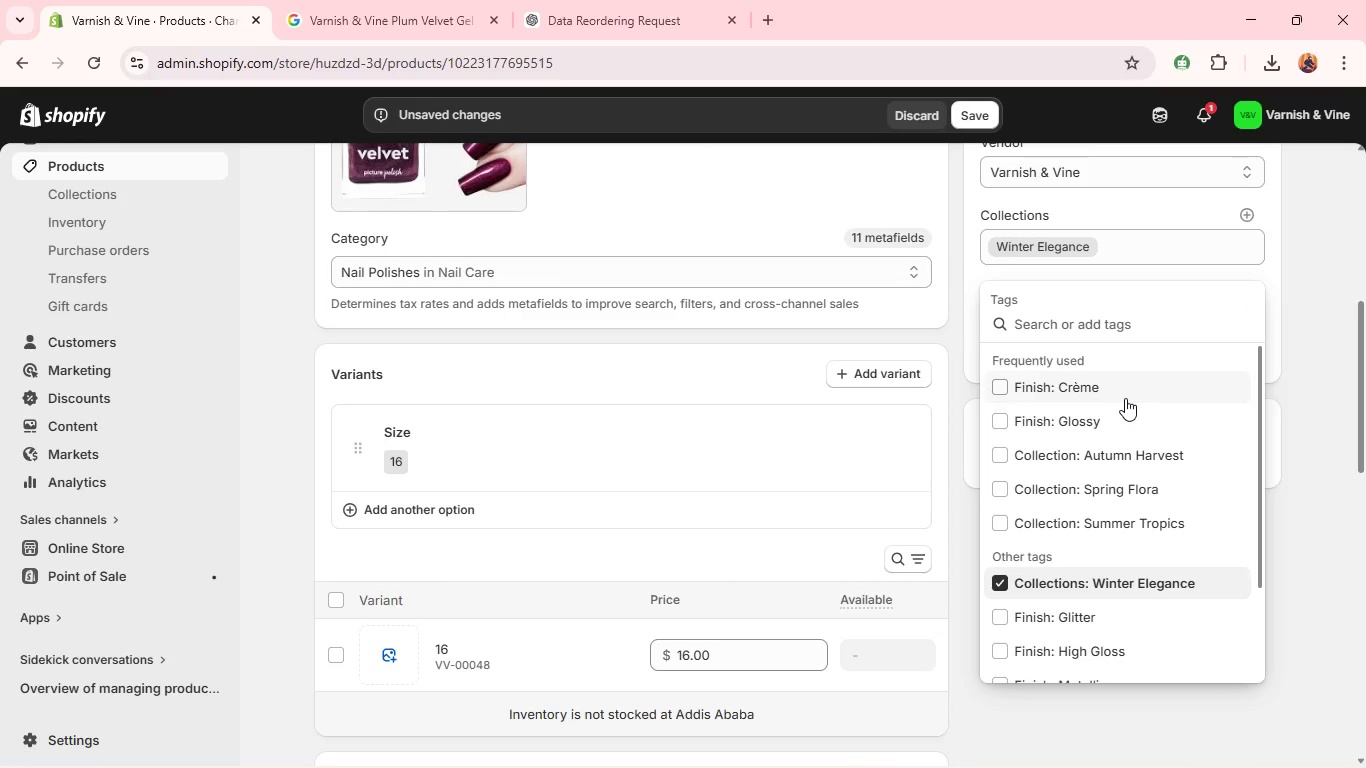 
left_click([1125, 395])
 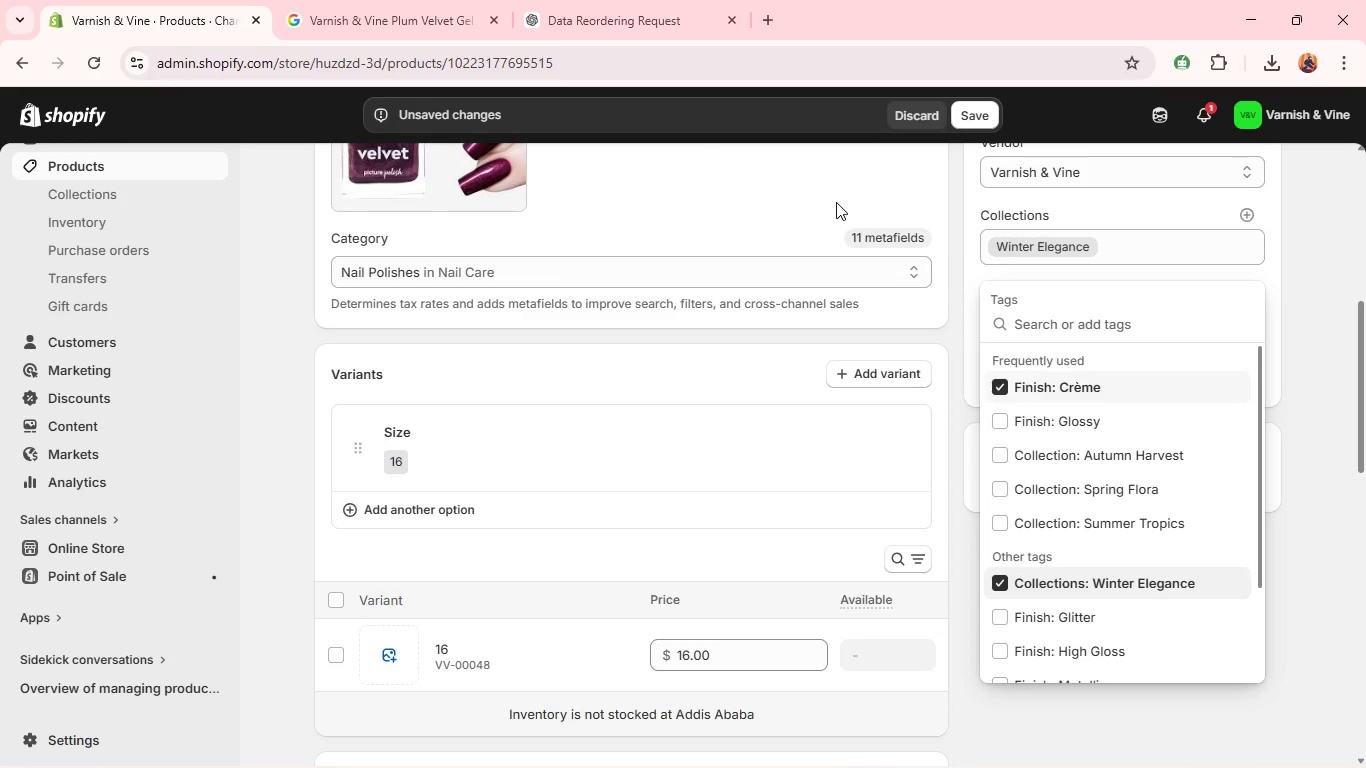 
left_click([836, 202])
 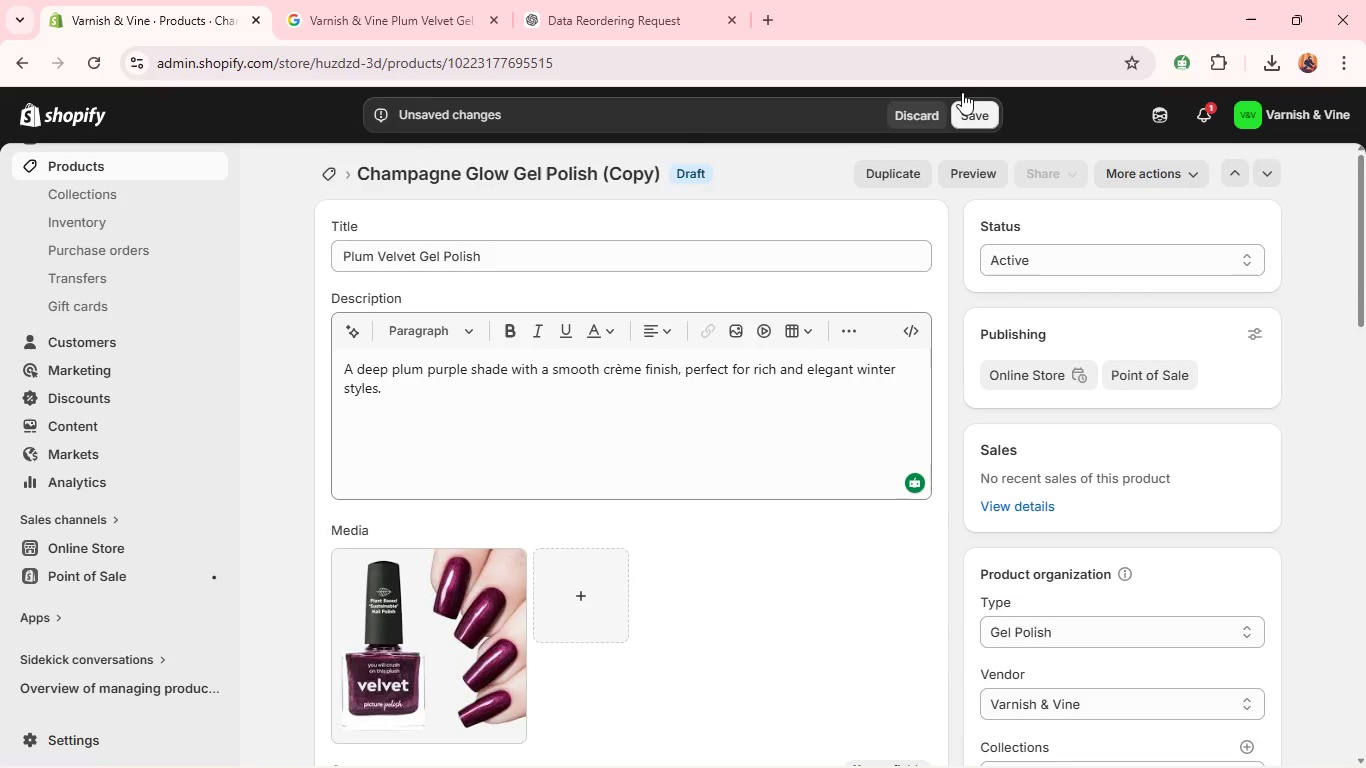 
left_click([968, 129])
 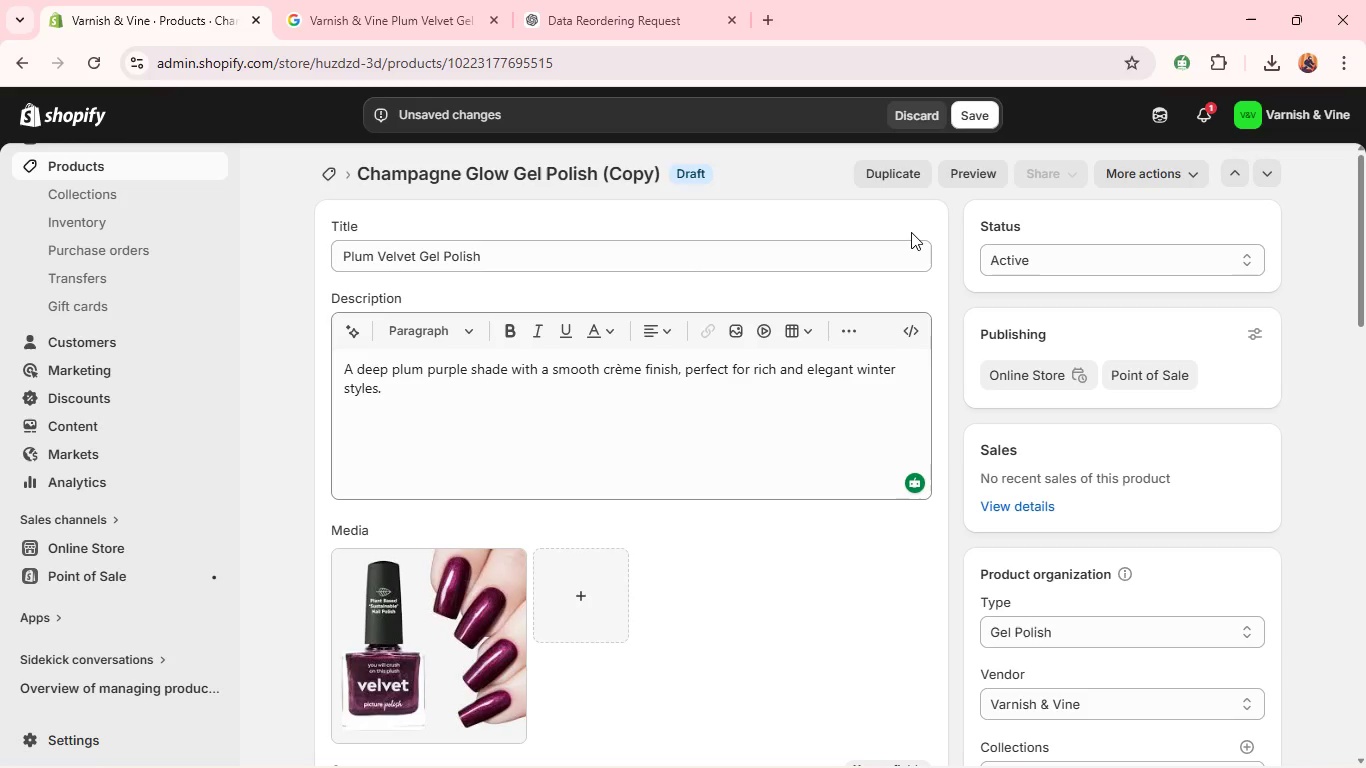 